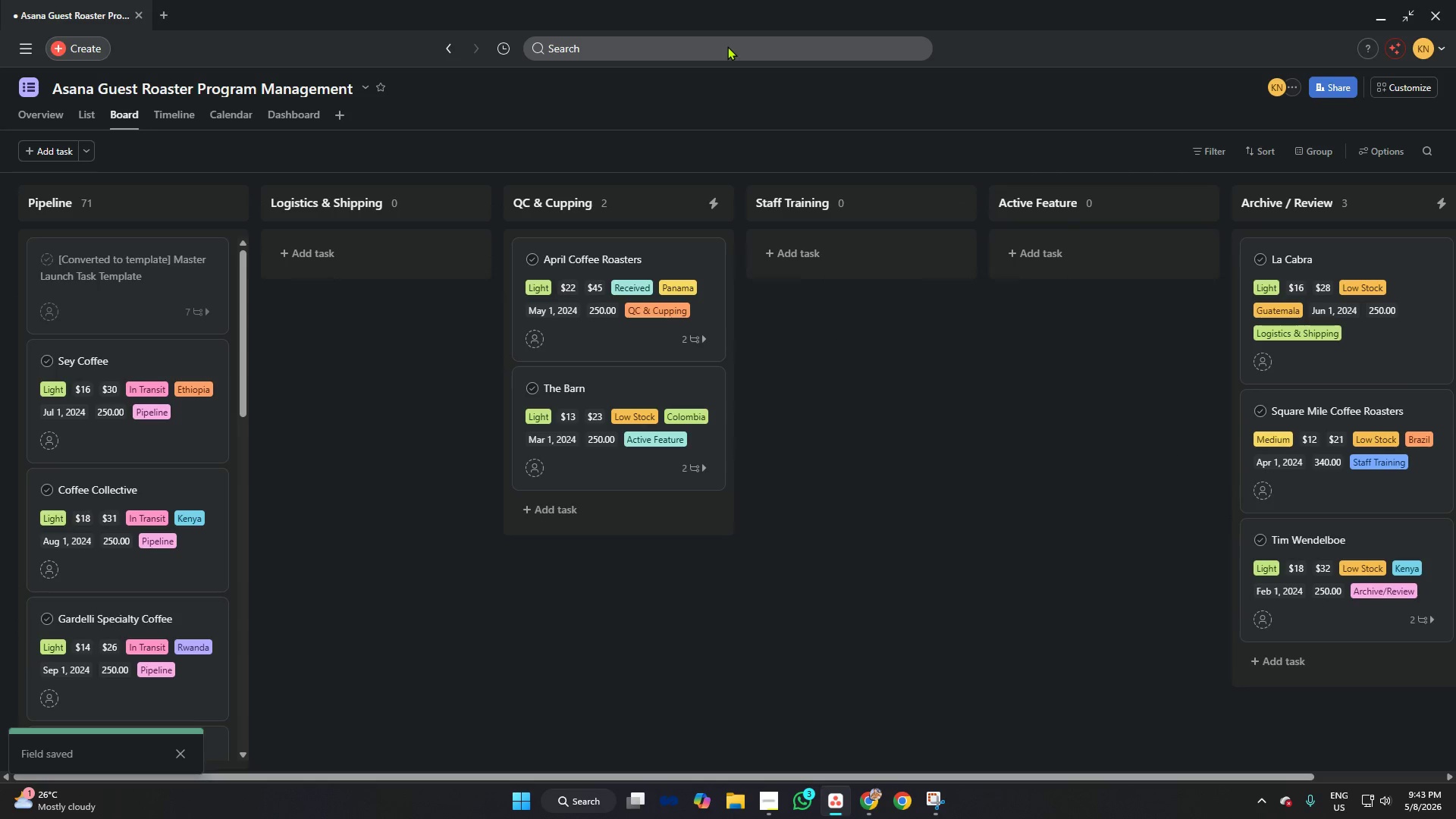 
left_click([678, 29])
 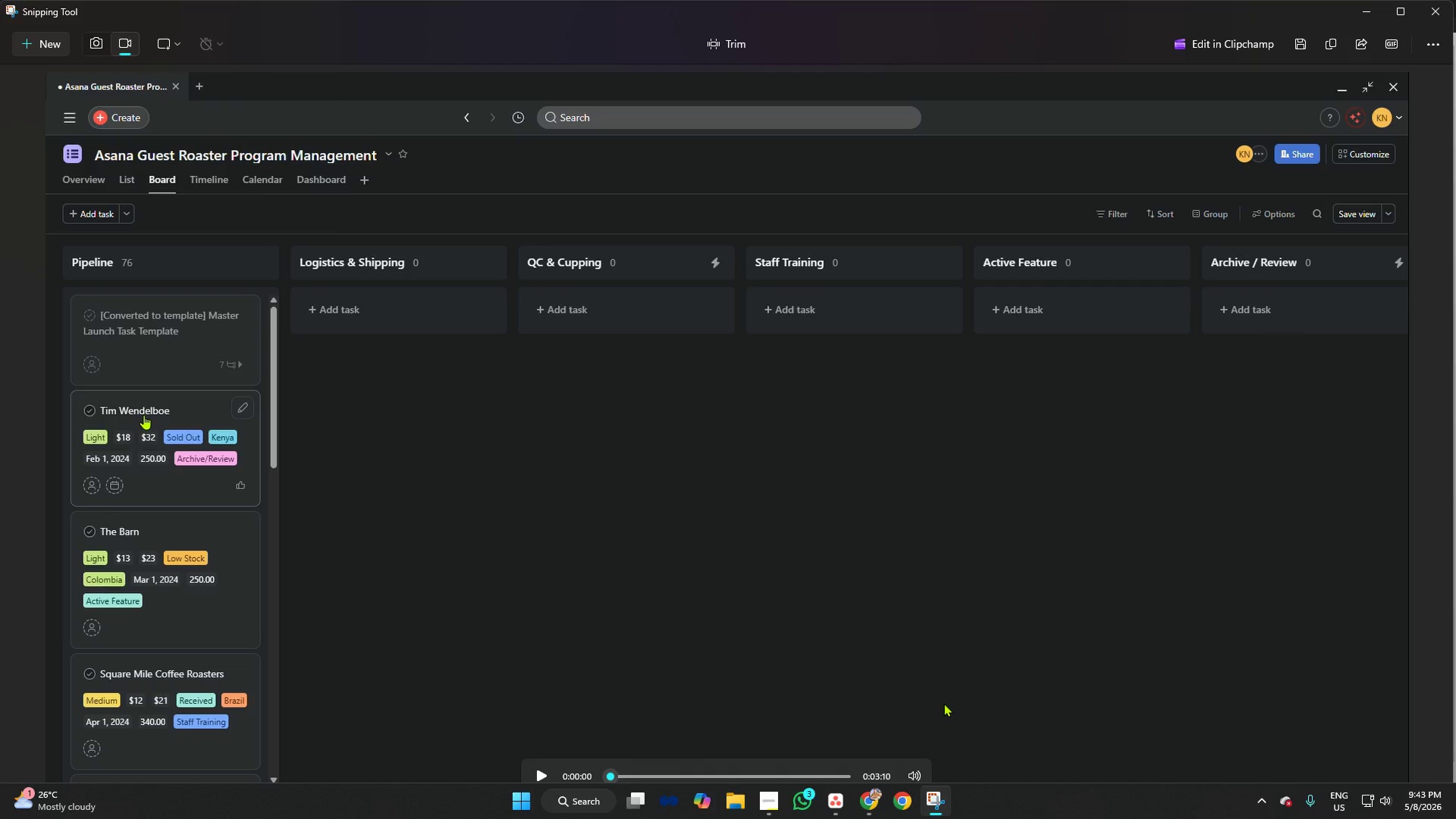 
wait(18.34)
 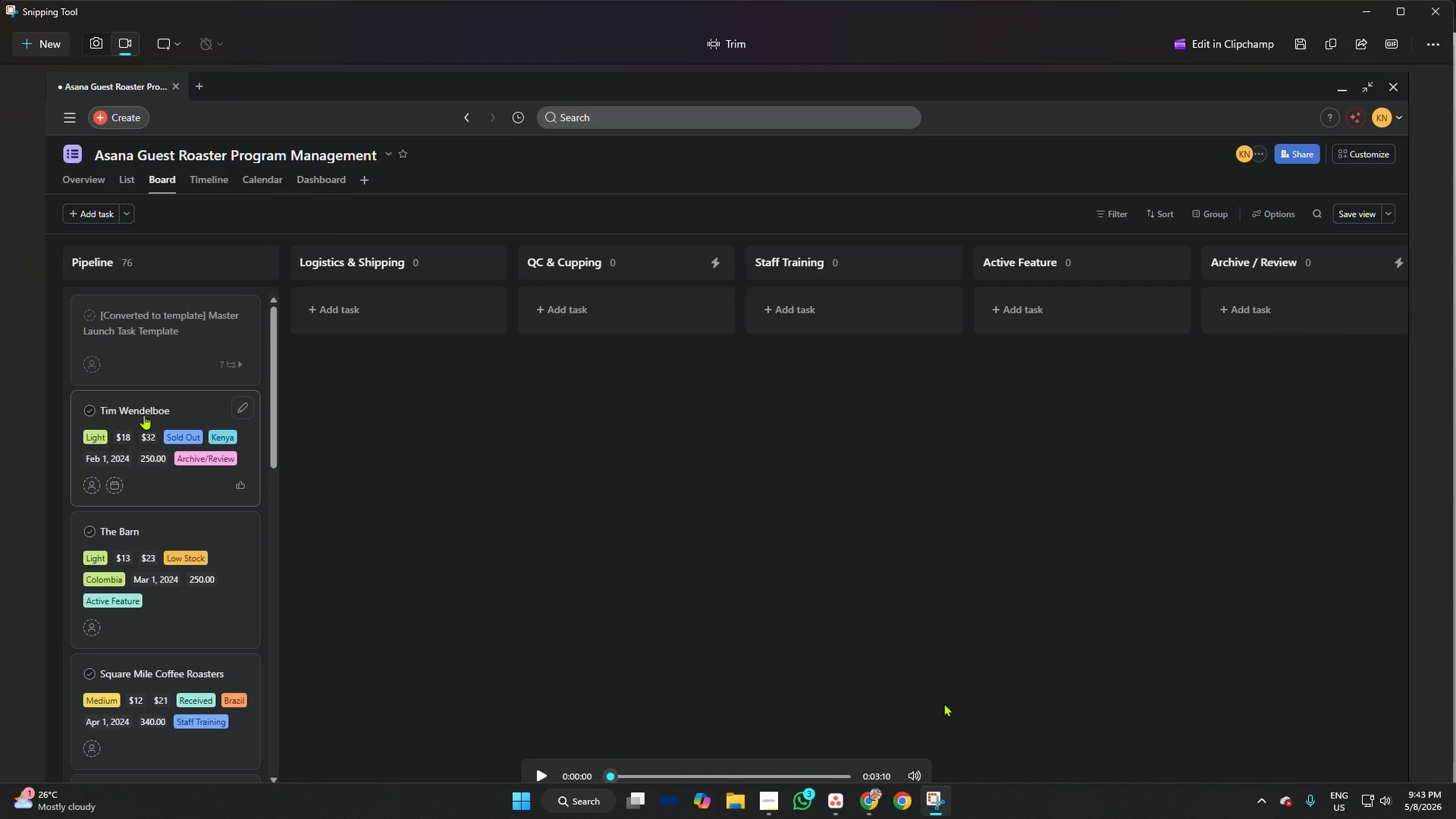 
left_click([1298, 52])
 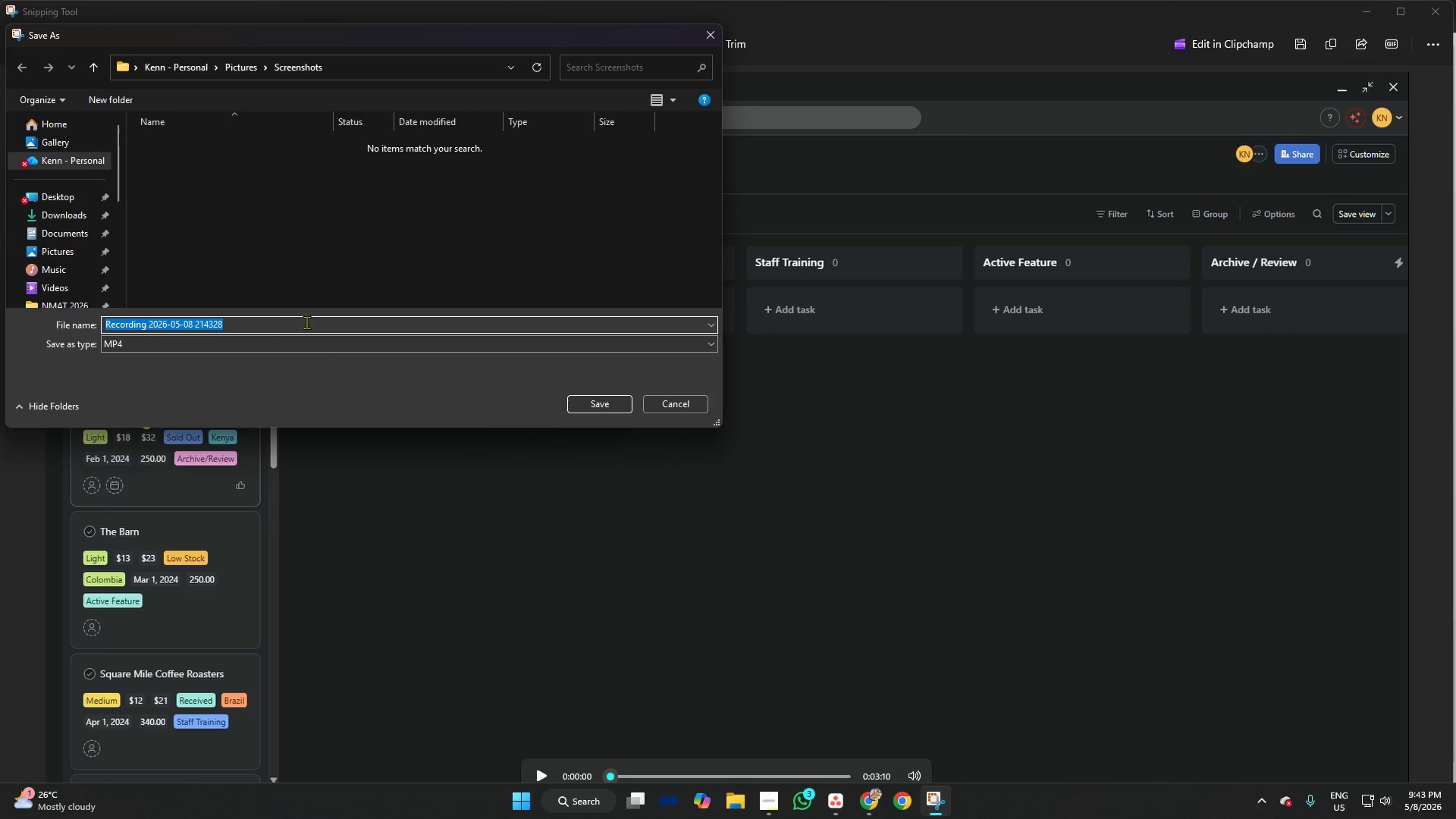 
scroll: coordinate [40, 225], scroll_direction: down, amount: 4.0
 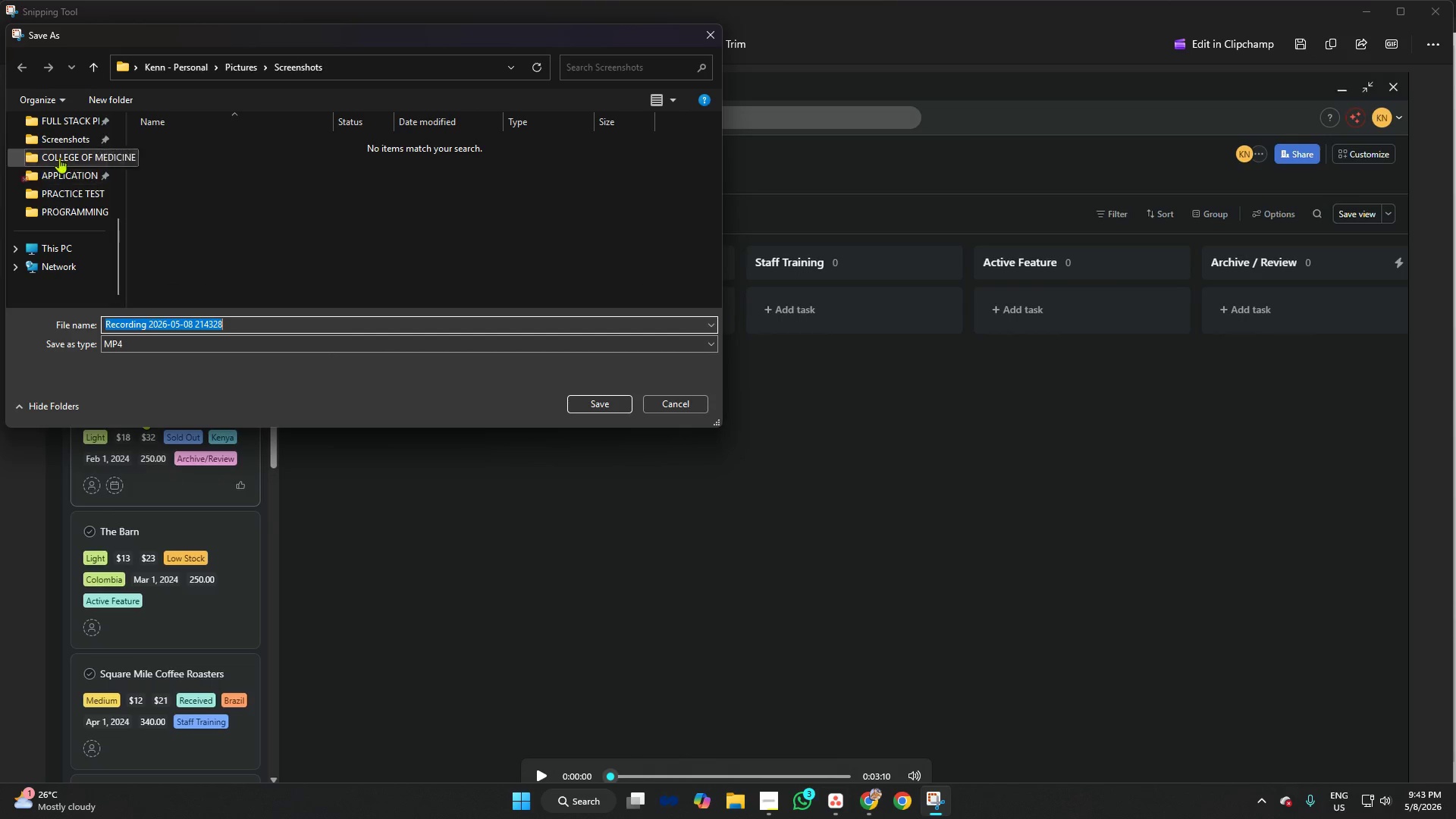 
left_click([56, 137])
 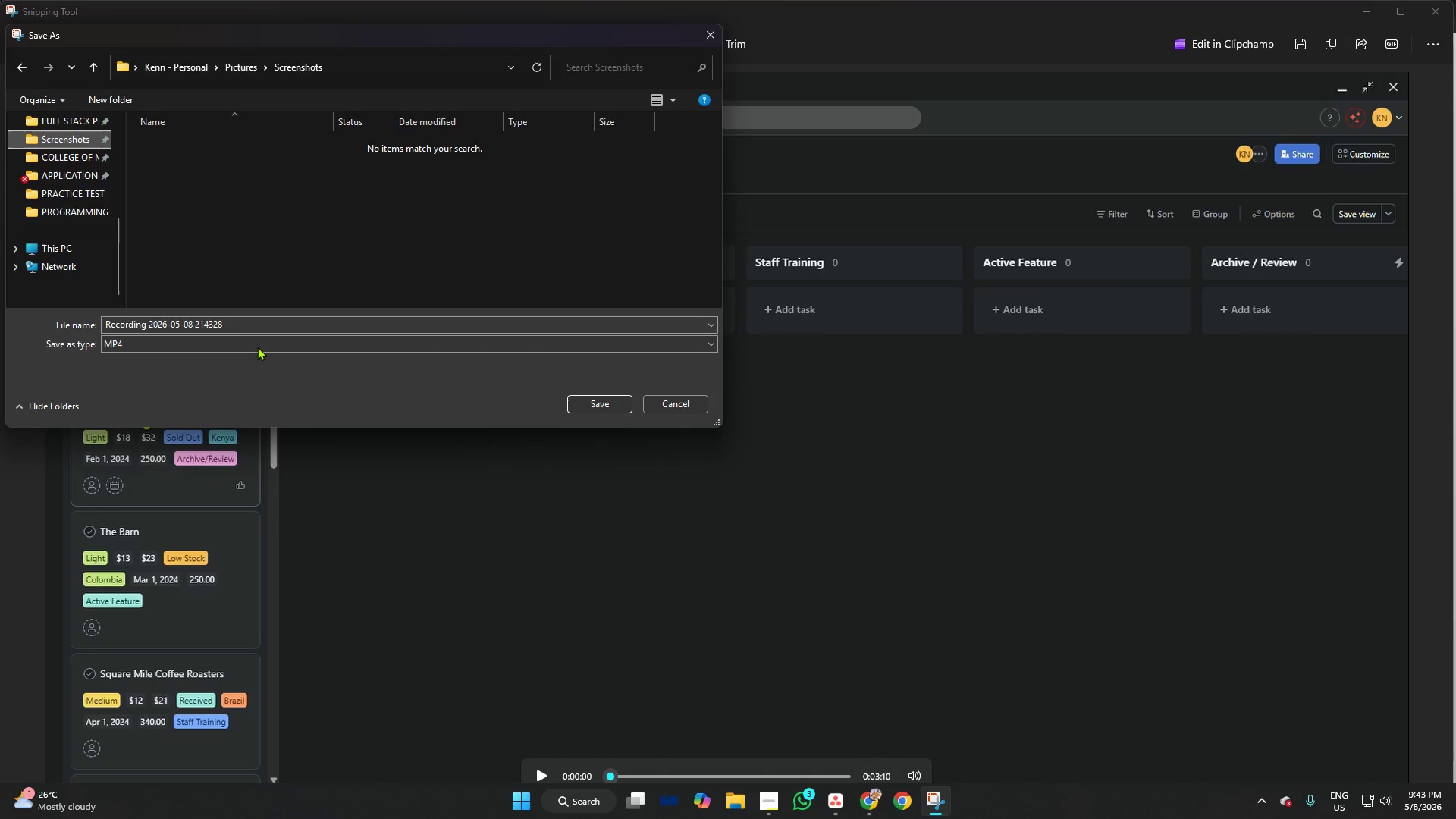 
left_click([246, 328])
 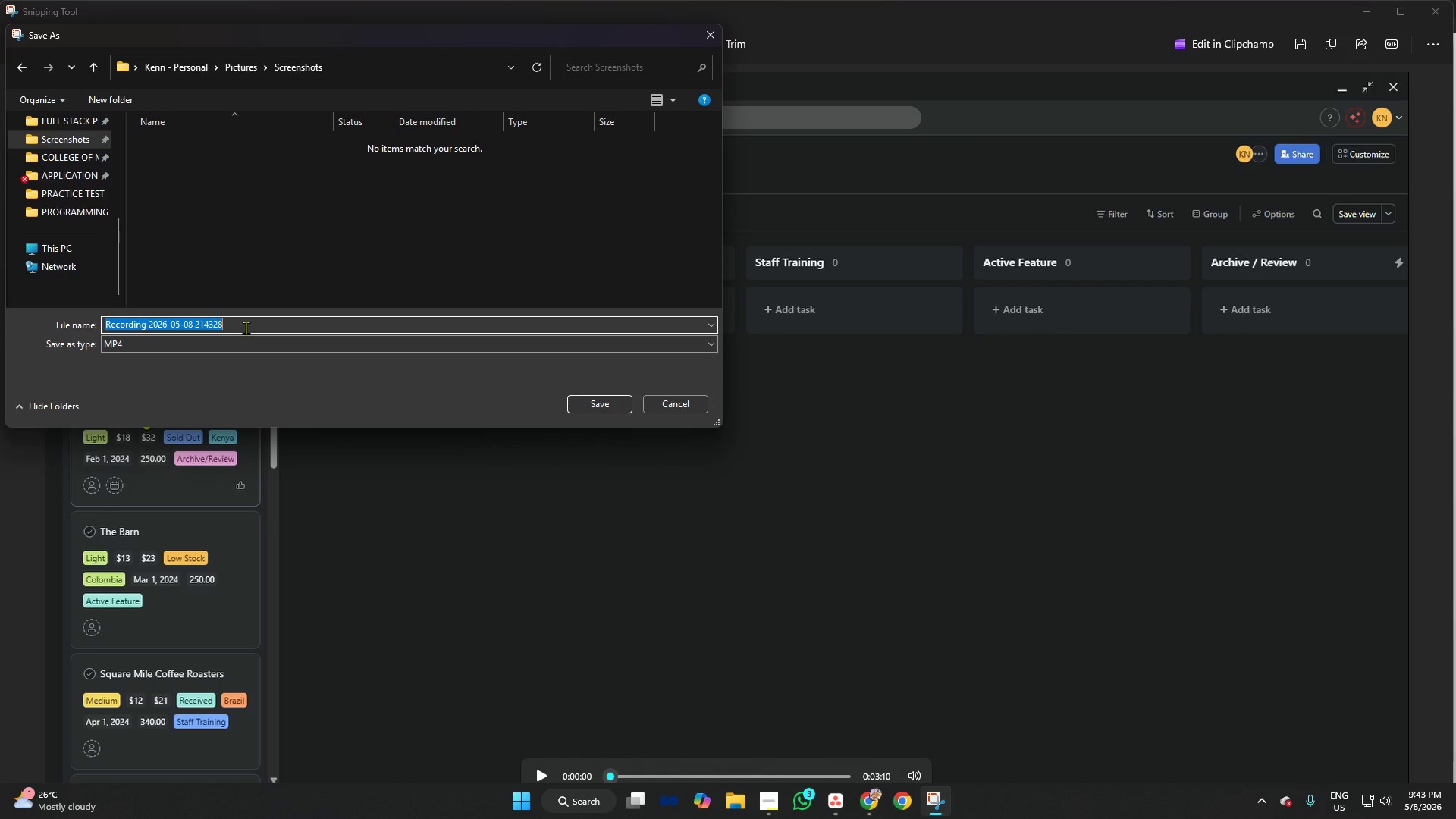 
type(Screen Revco)
key(Backspace)
key(Backspace)
key(Backspace)
type(v)
key(Backspace)
type(cording Project Walkthrough)
 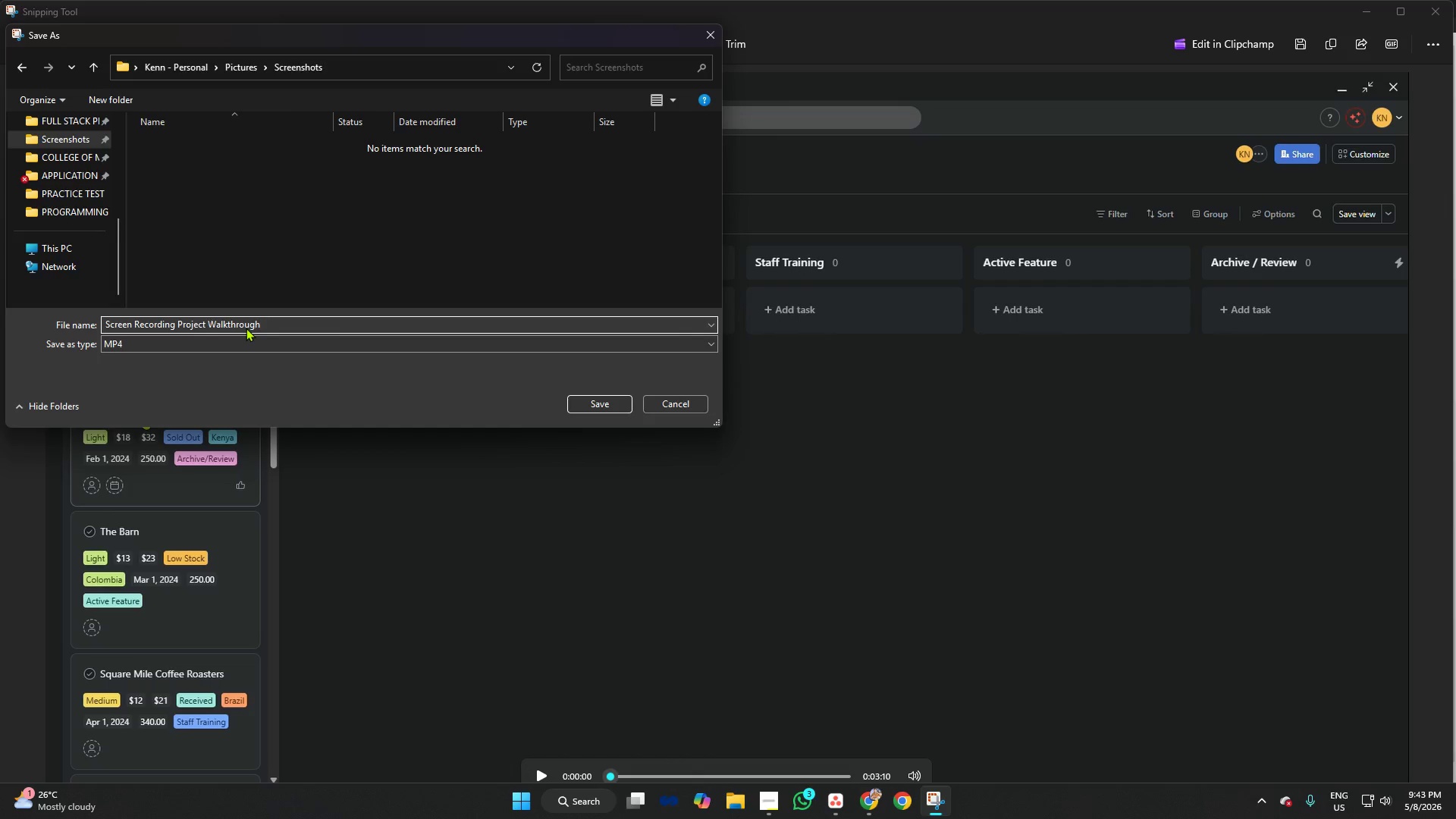 
type( Full View)
 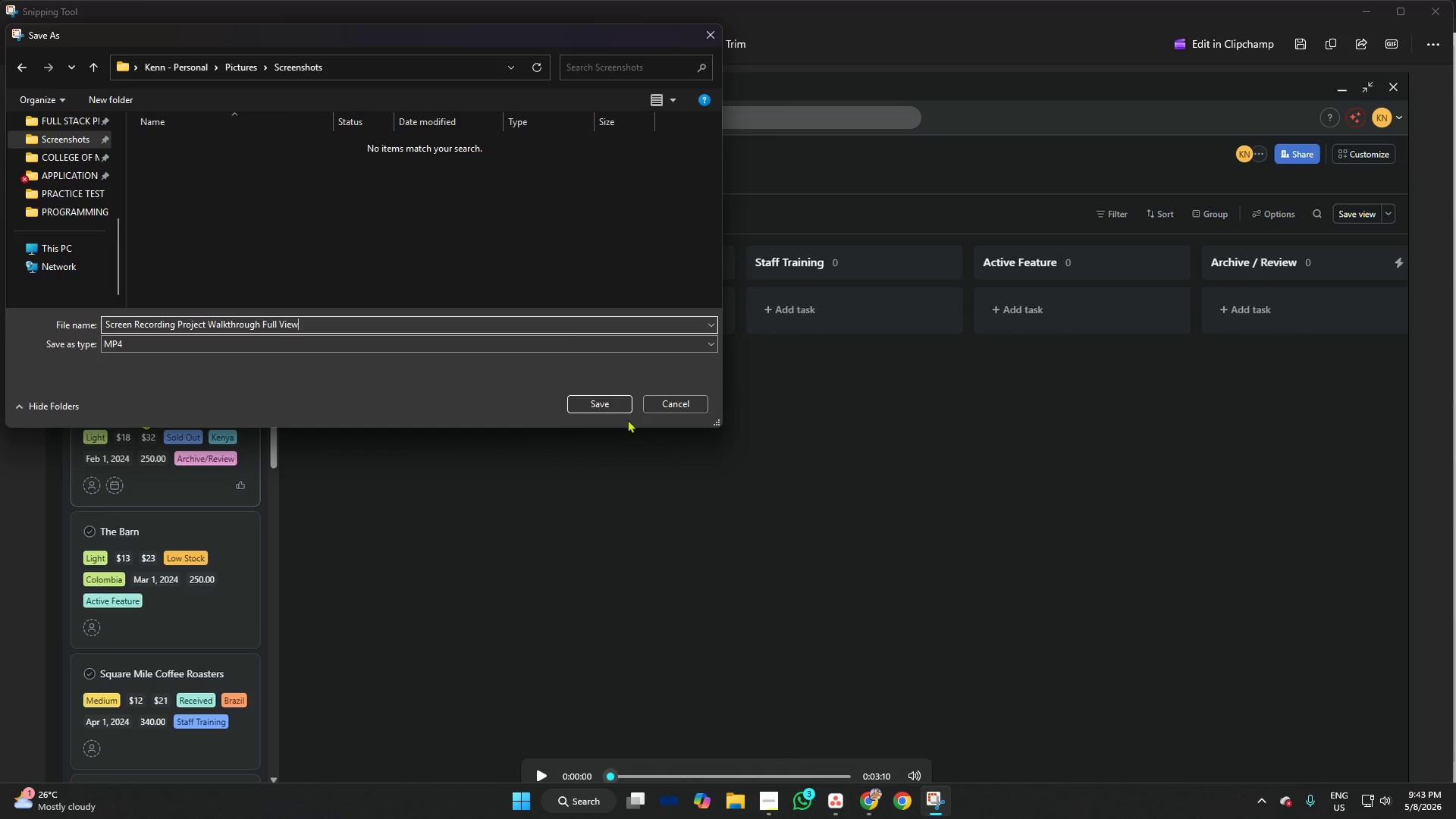 
left_click([610, 403])
 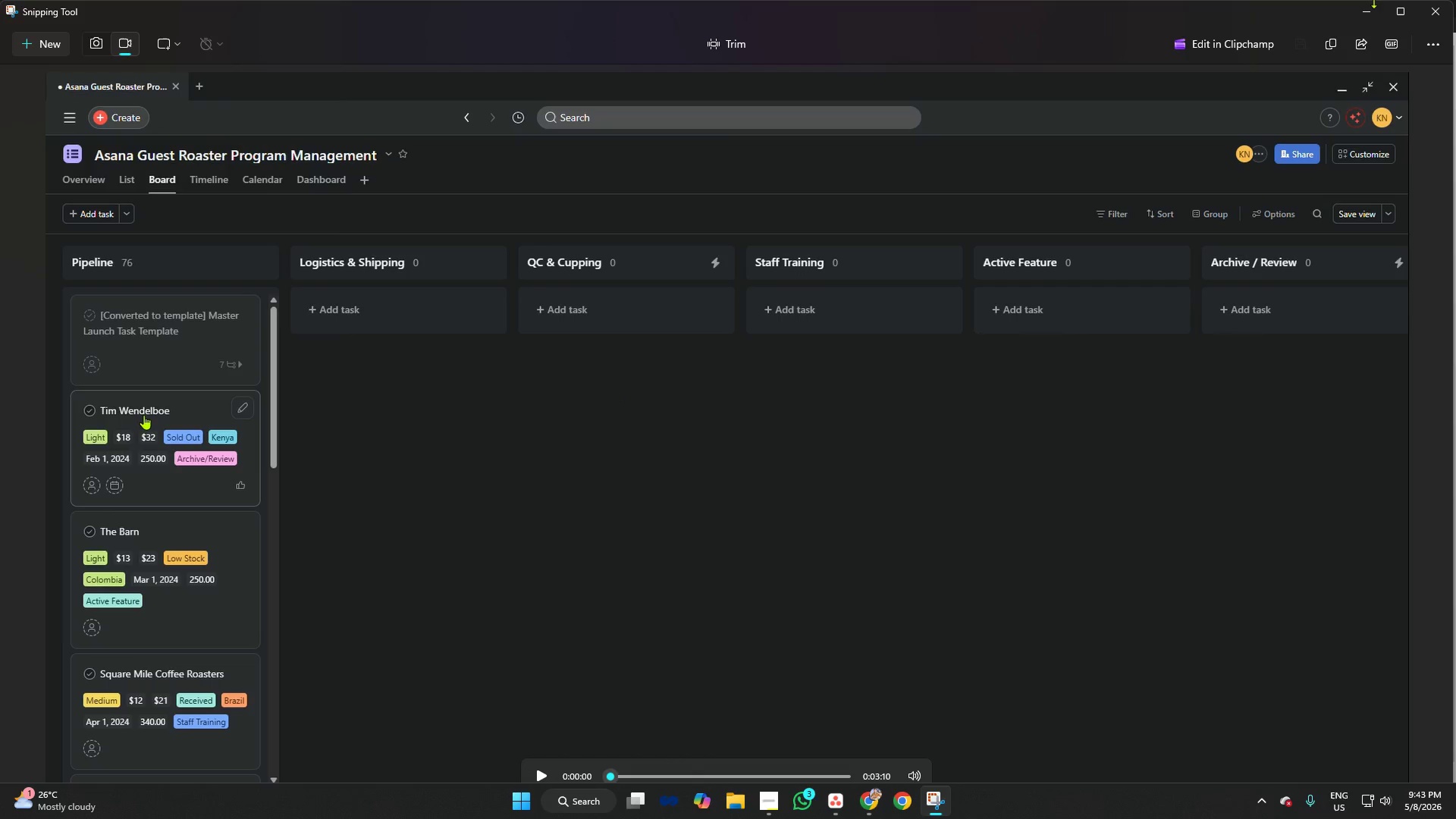 
left_click([1439, 6])